 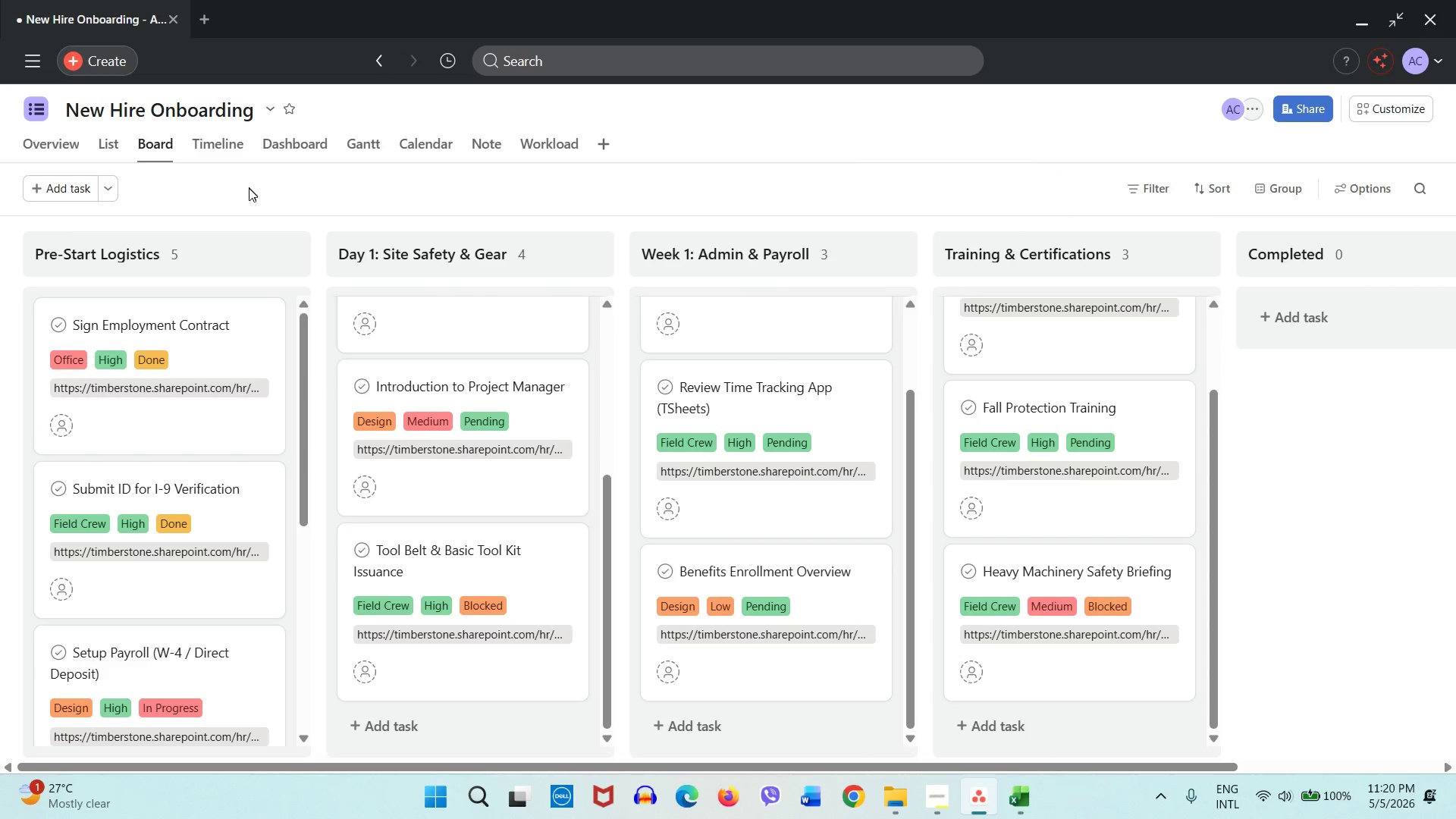 
left_click([160, 249])
 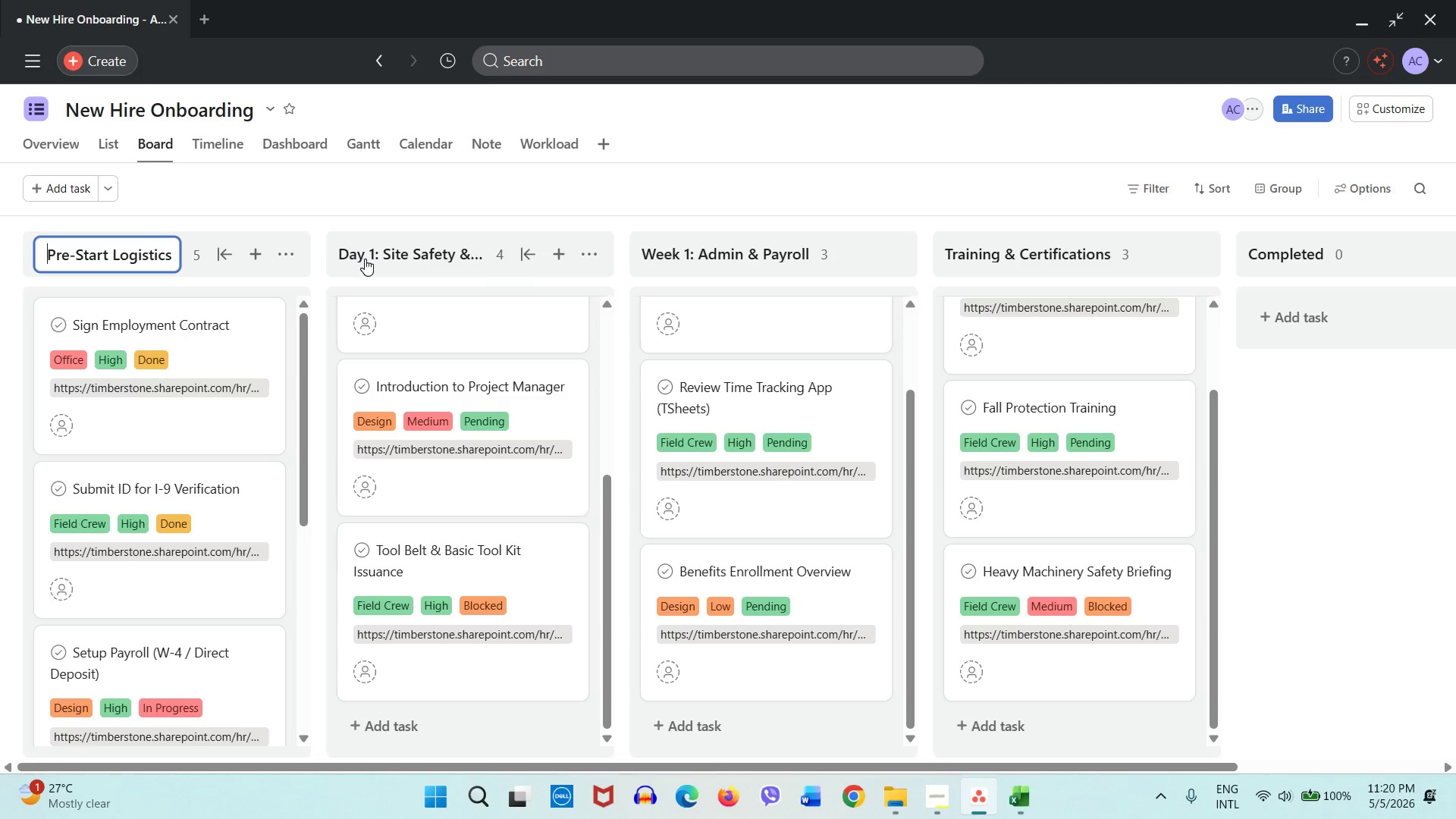 
left_click([150, 325])
 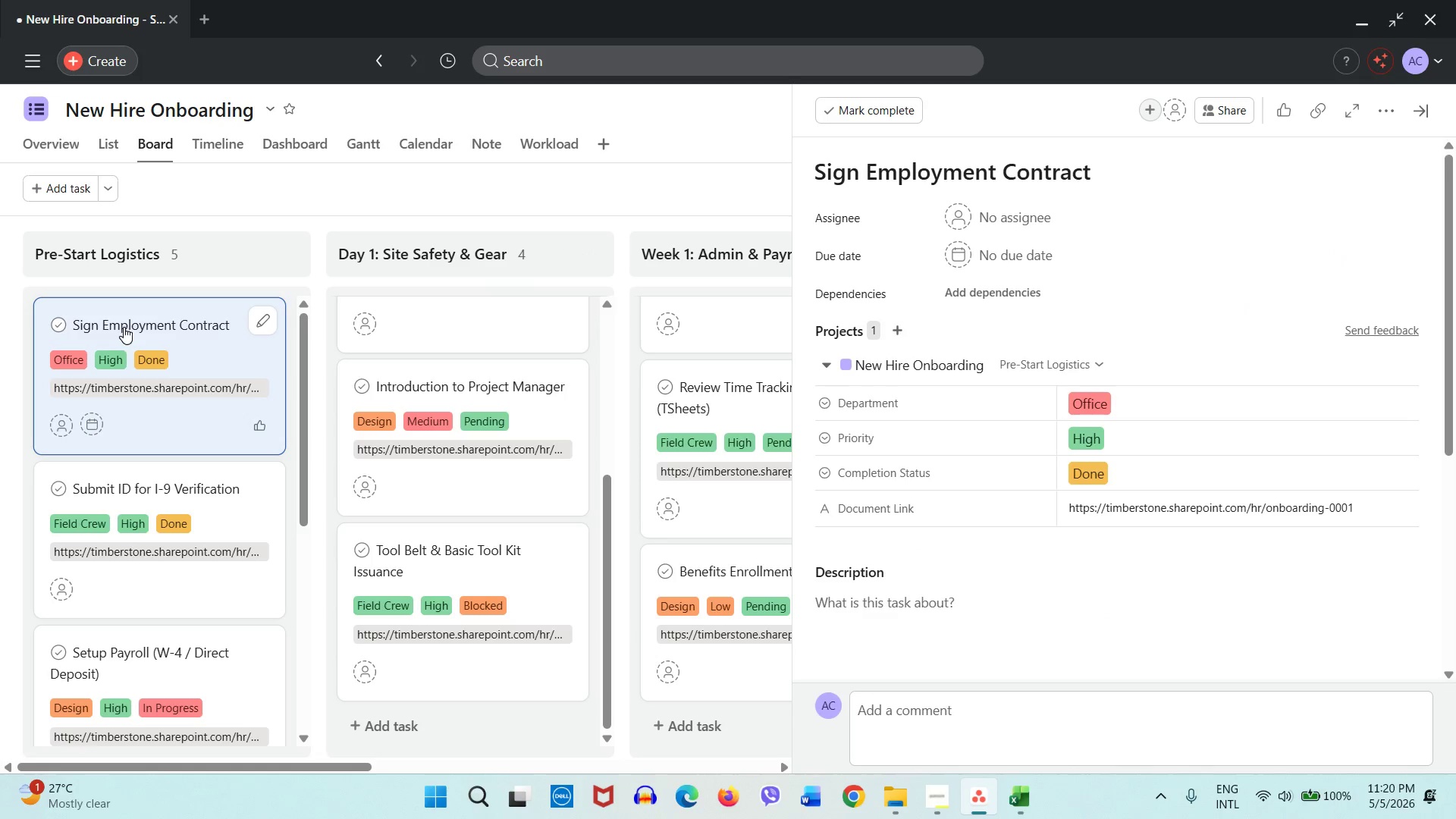 
left_click([228, 210])
 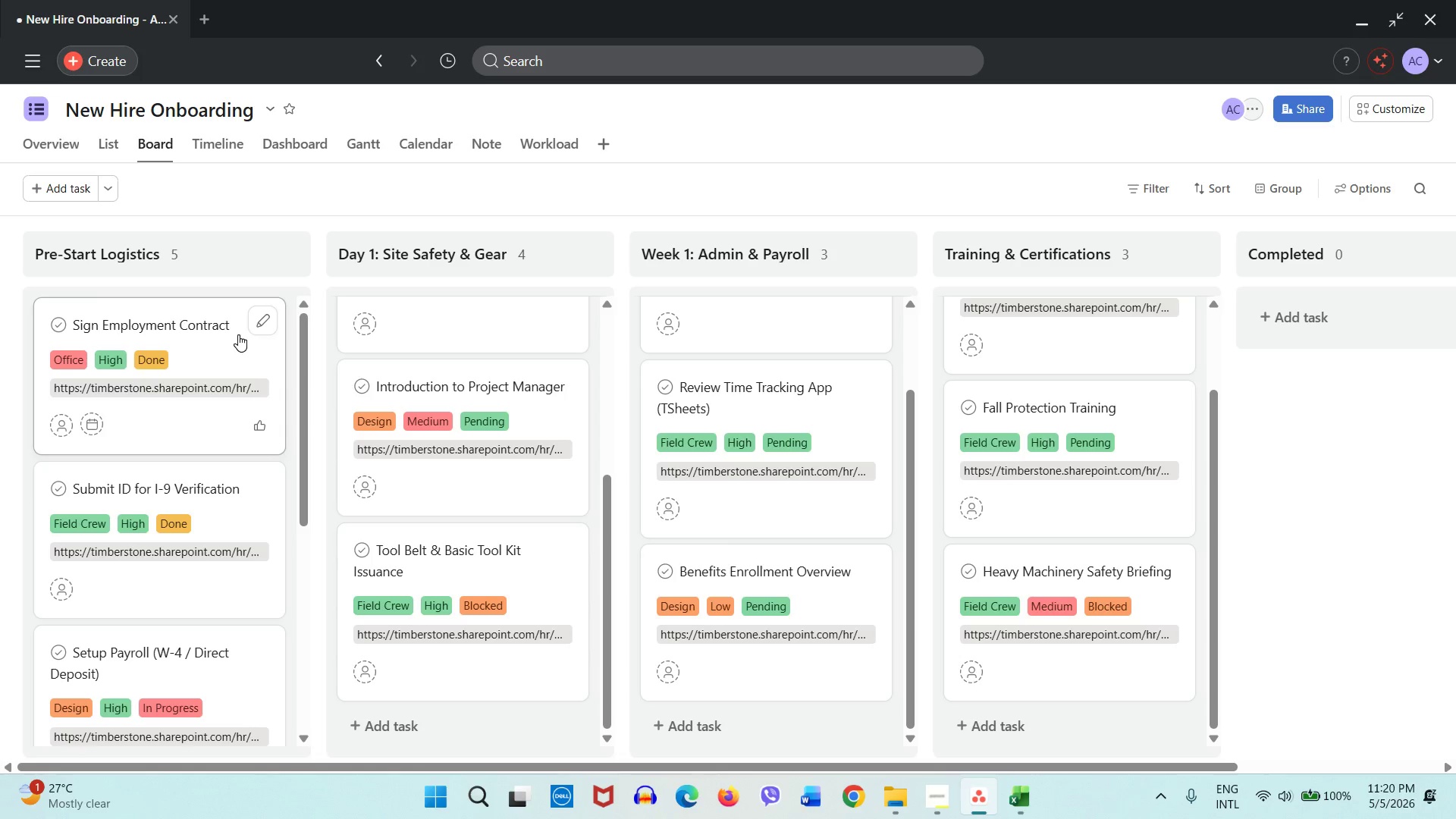 
left_click([261, 320])
 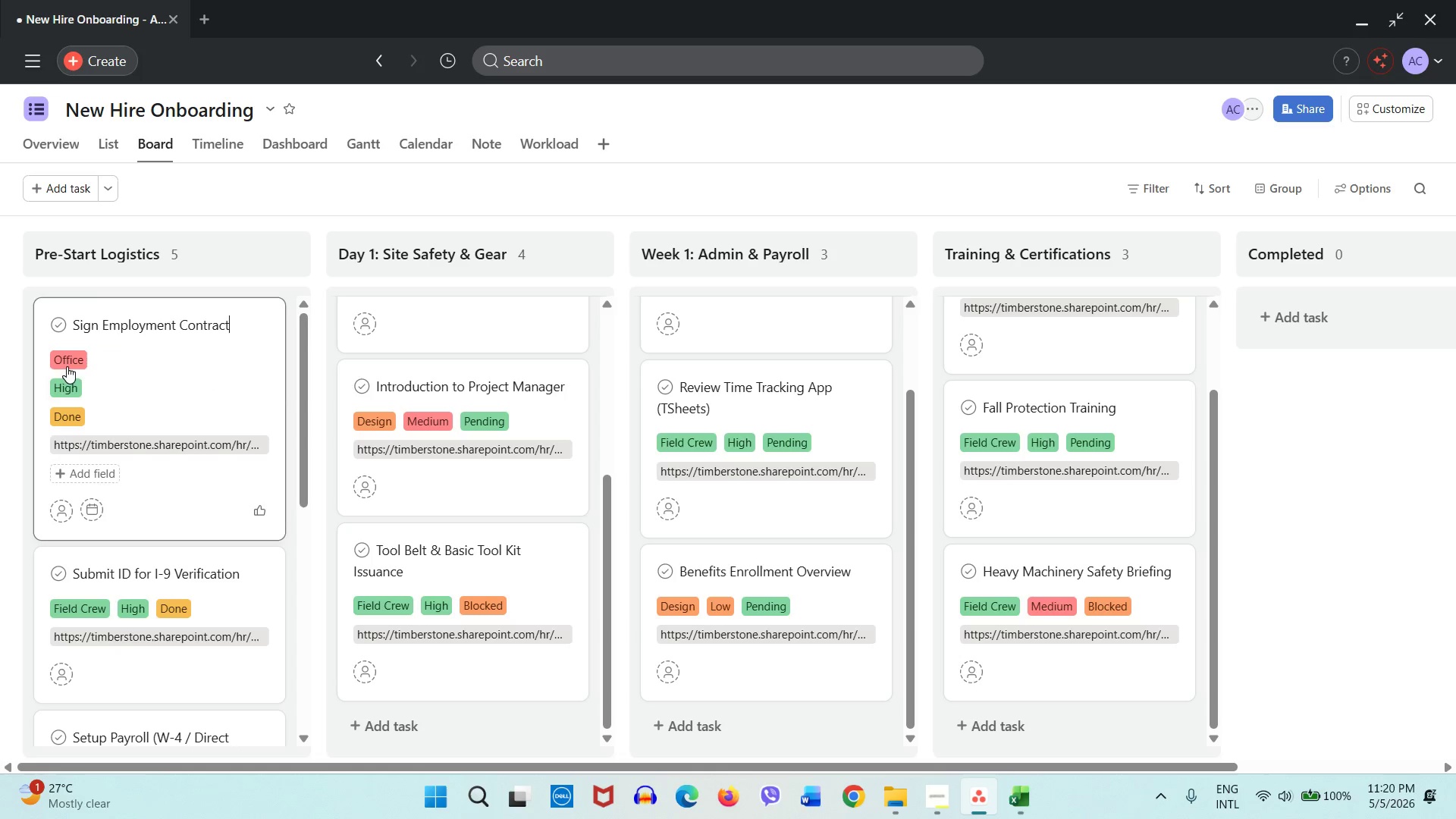 
left_click([61, 354])
 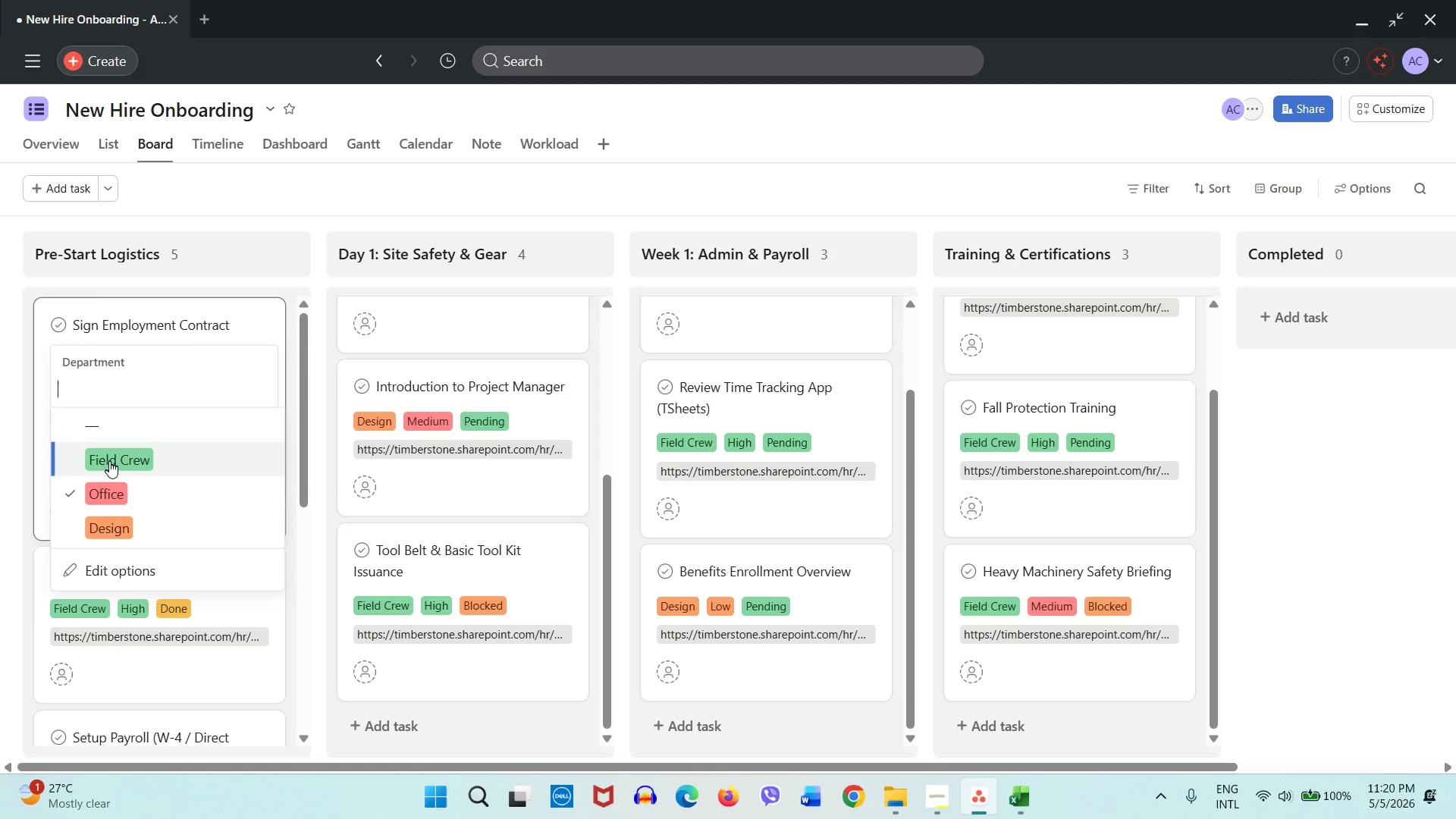 
left_click([109, 491])
 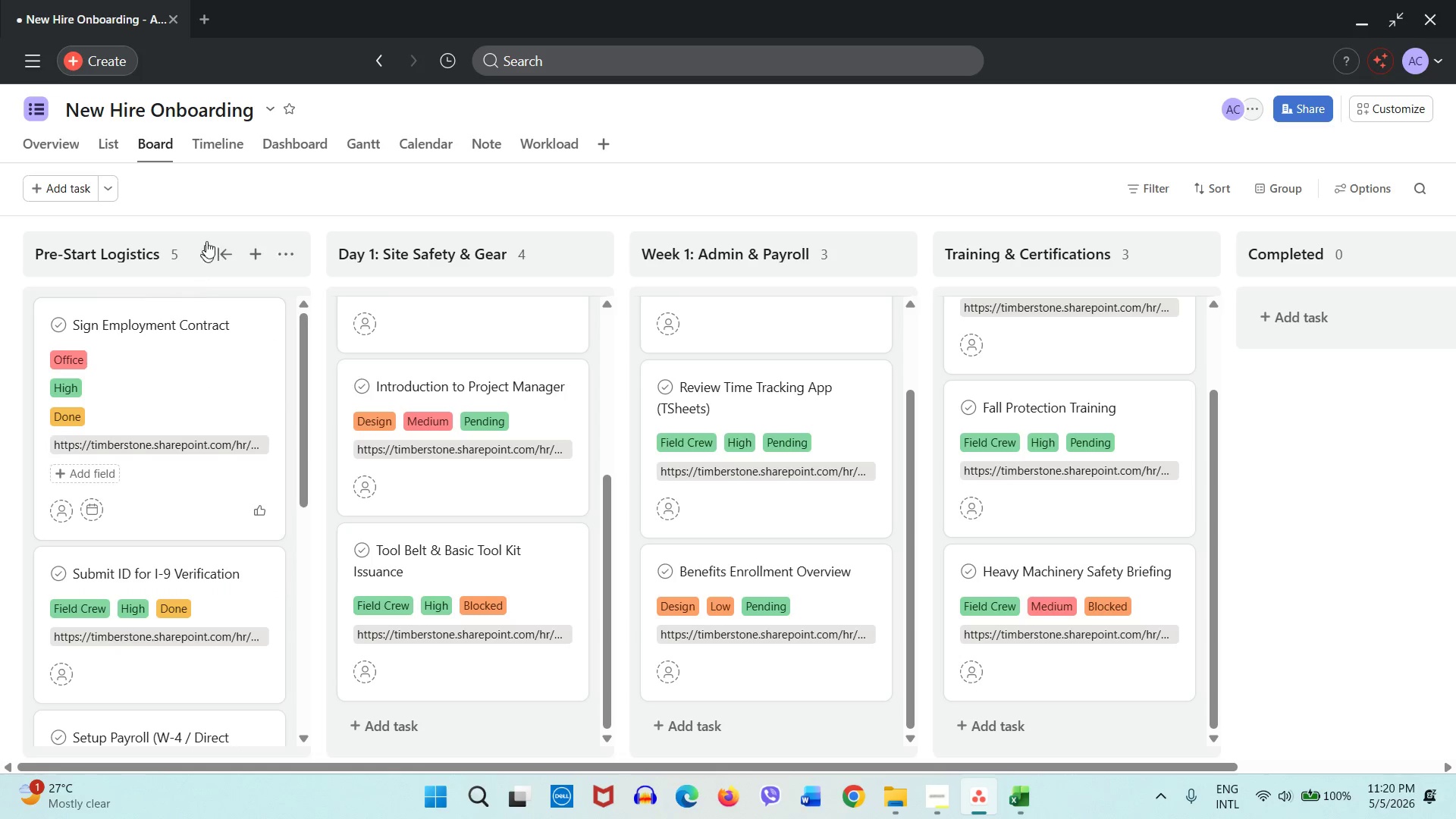 
left_click([217, 219])
 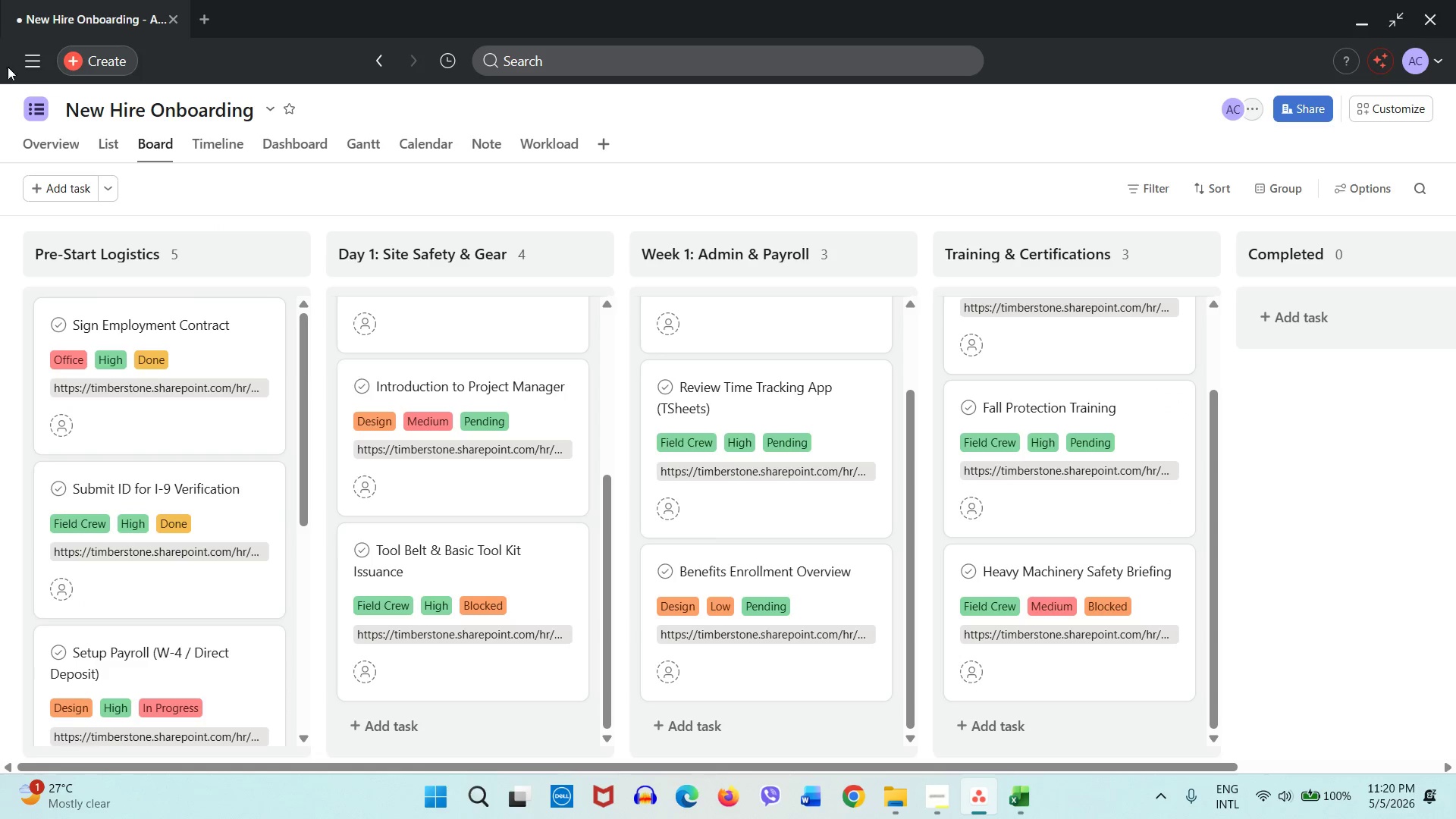 
left_click([67, 192])
 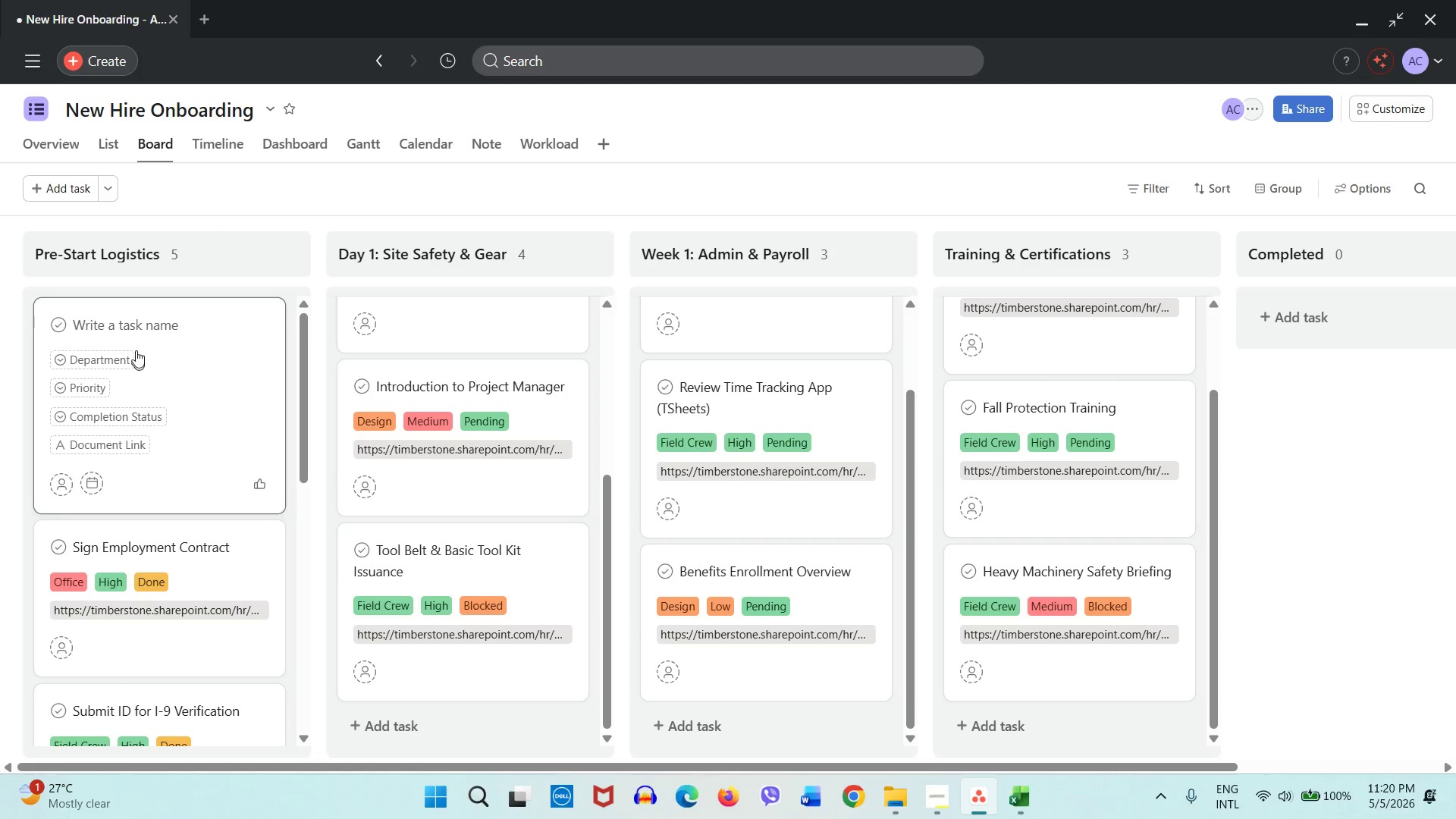 
double_click([136, 335])
 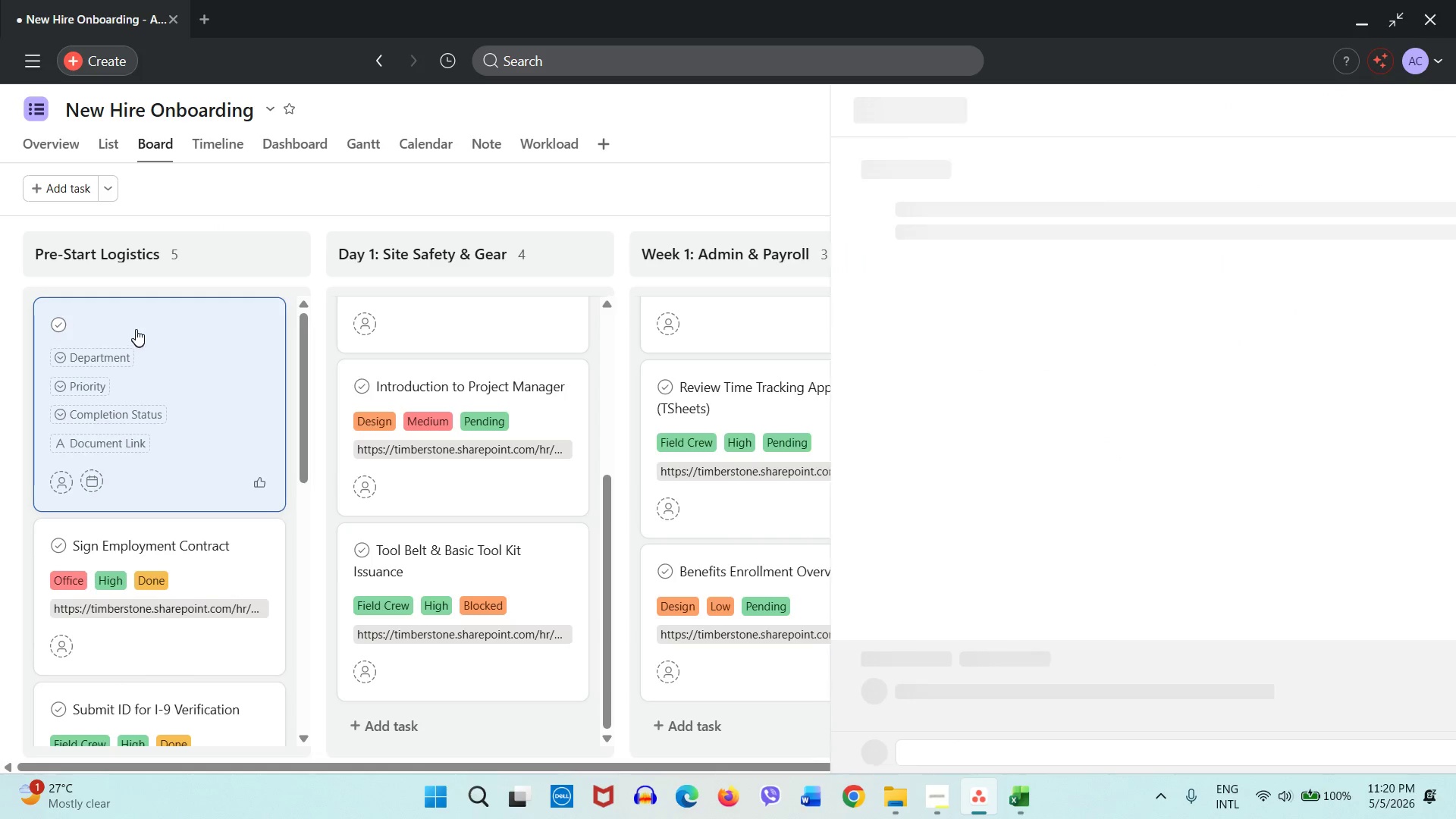 
triple_click([136, 324])
 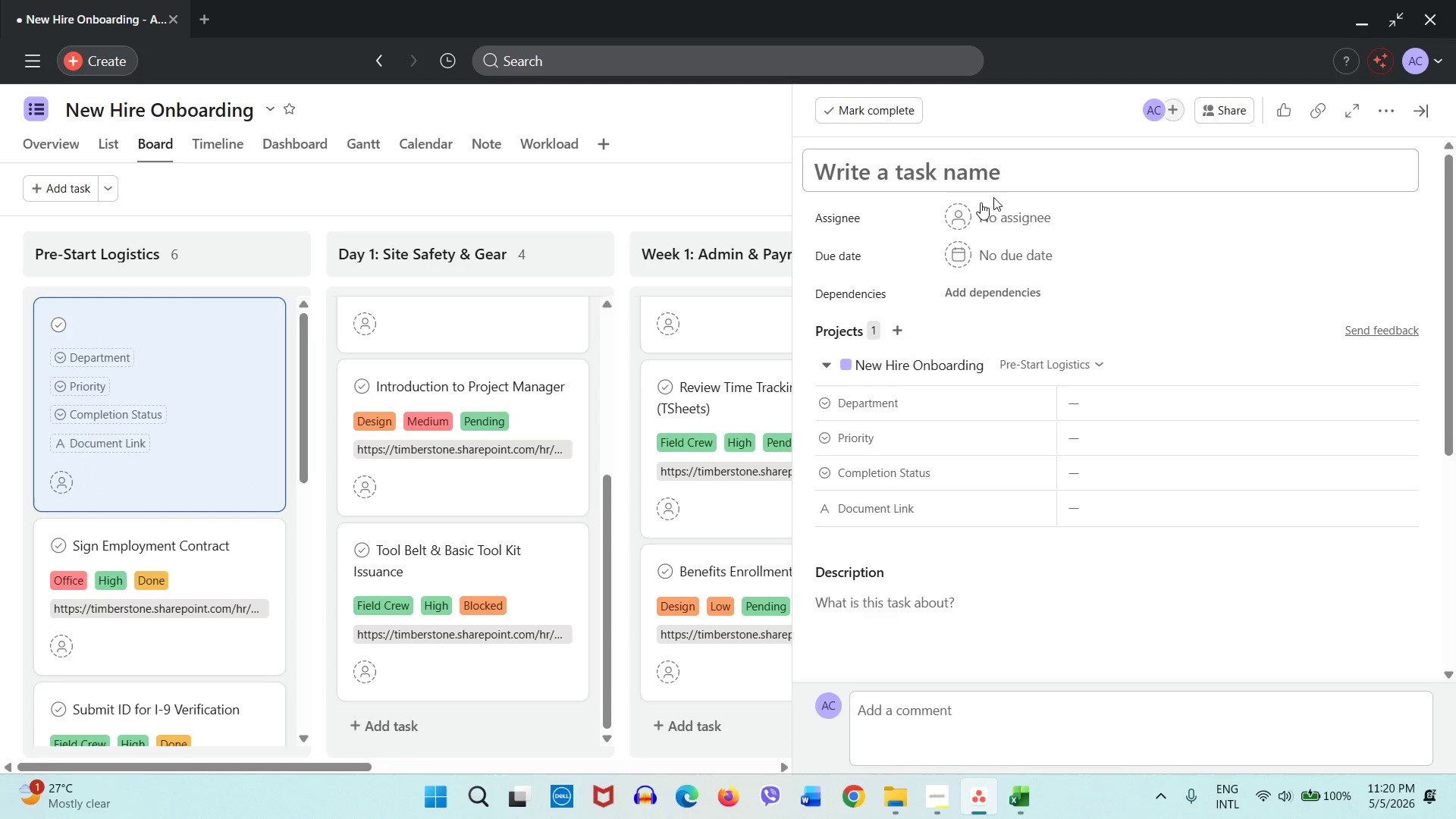 
left_click([943, 183])
 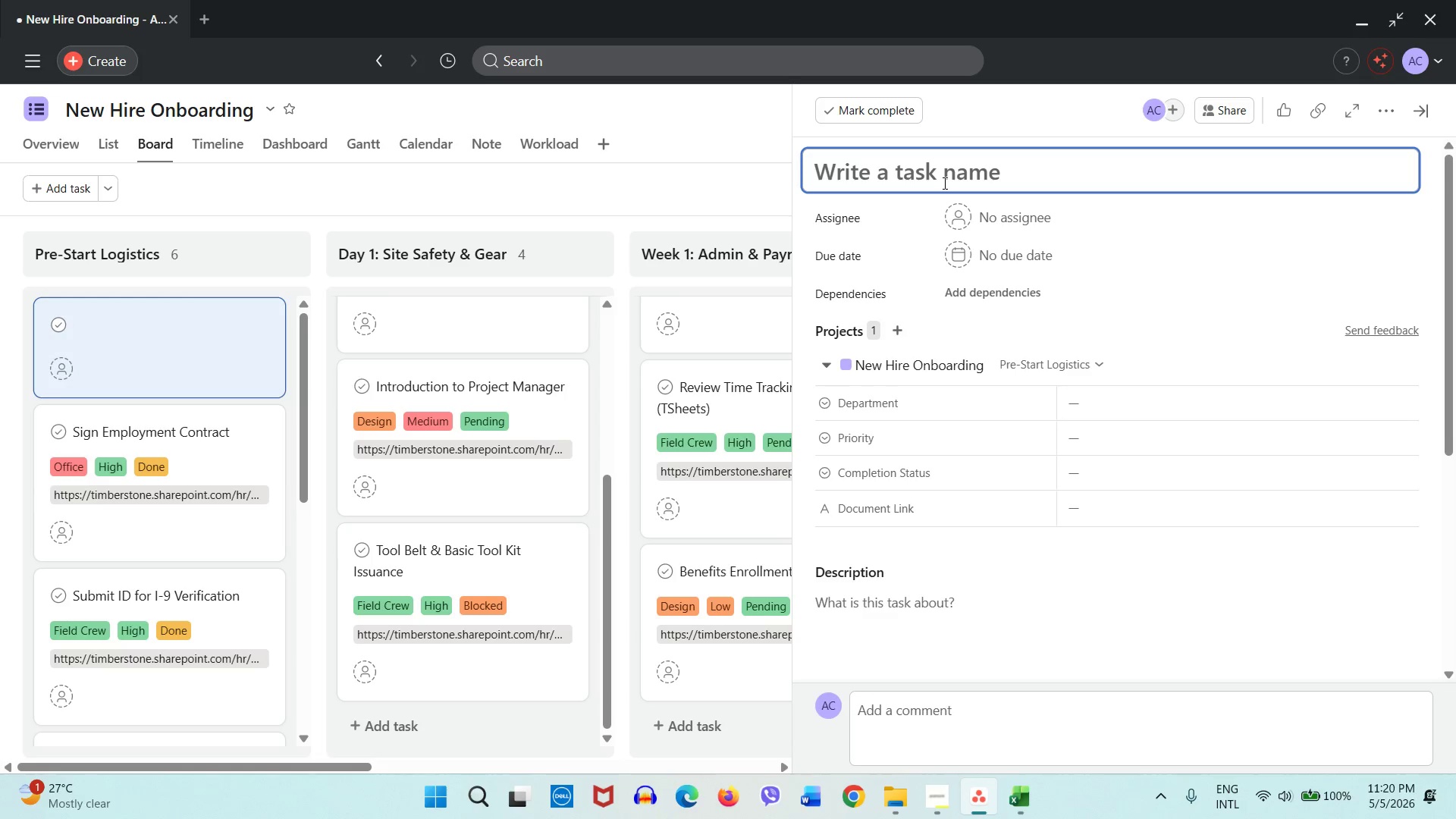 
type(test task)
 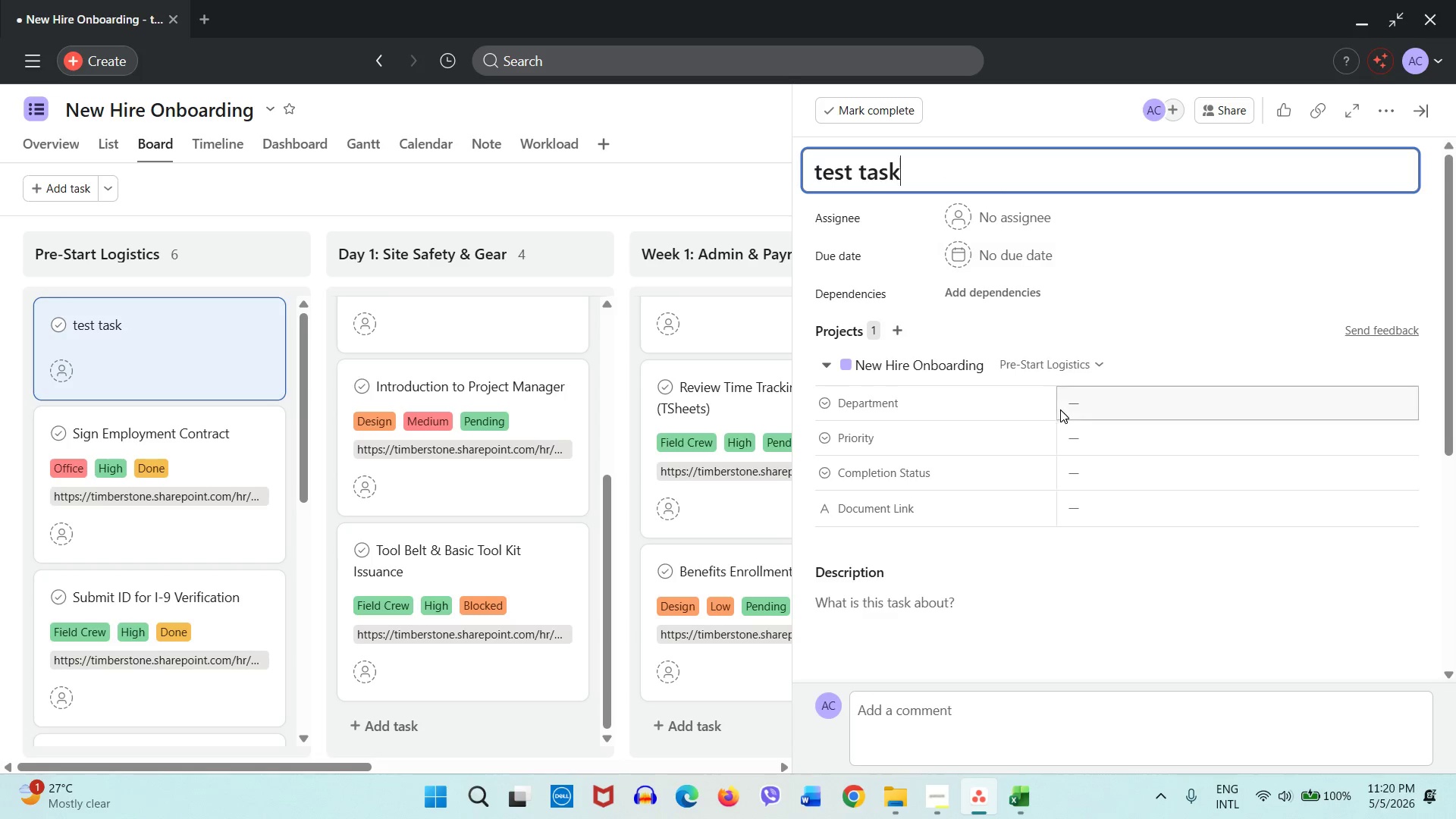 
left_click([1089, 410])
 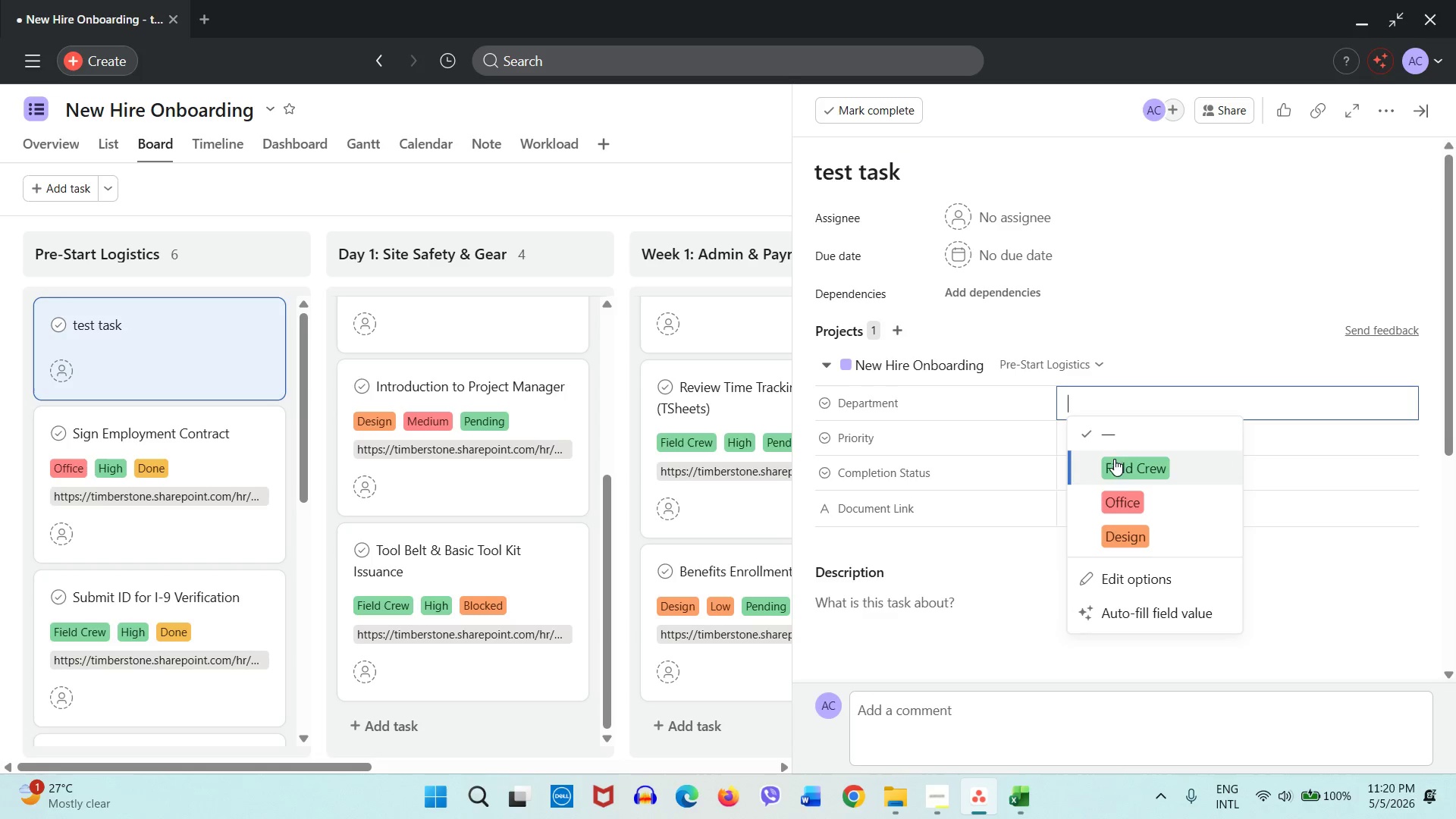 
left_click([1116, 466])
 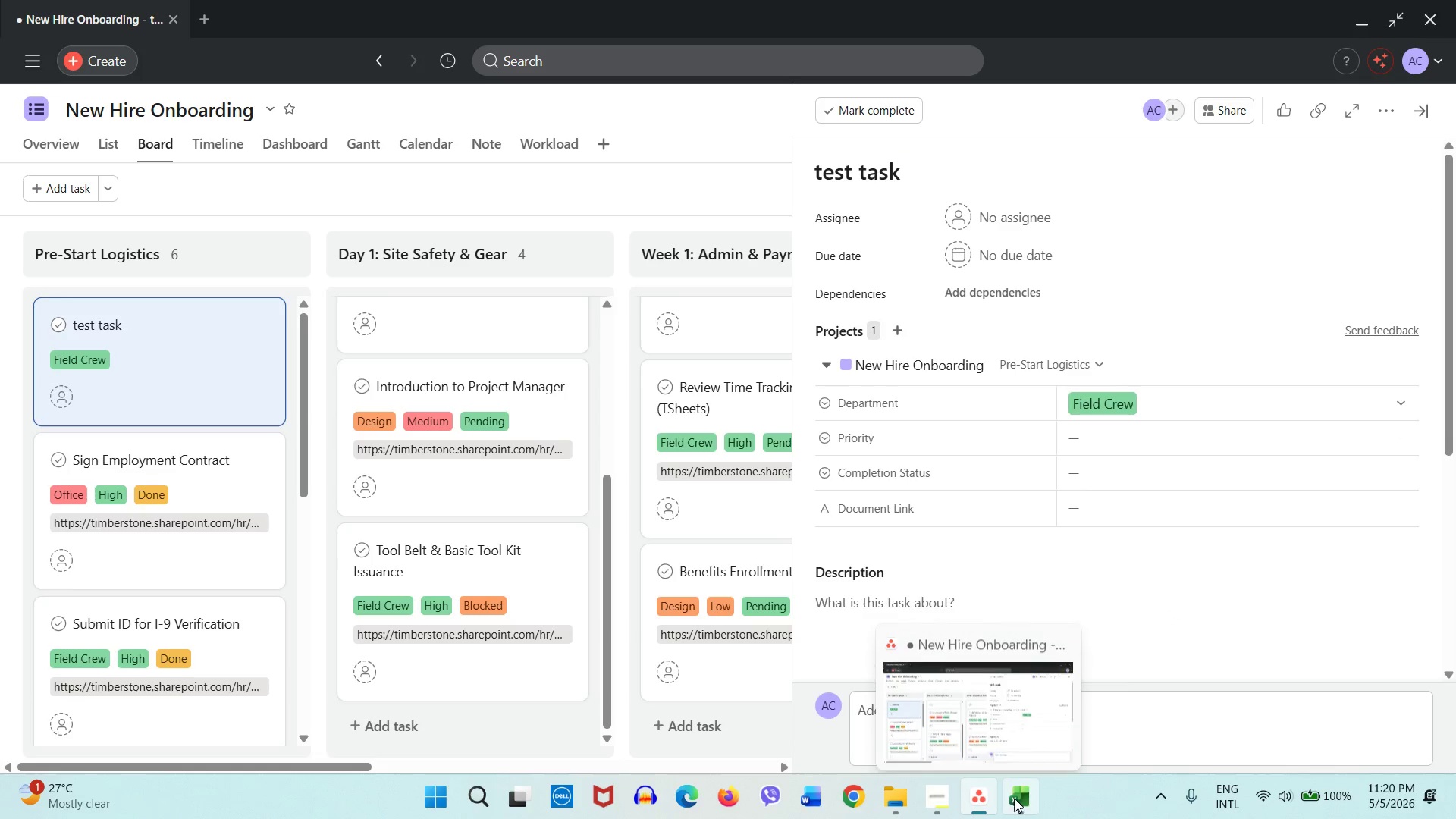 
left_click([951, 799])